 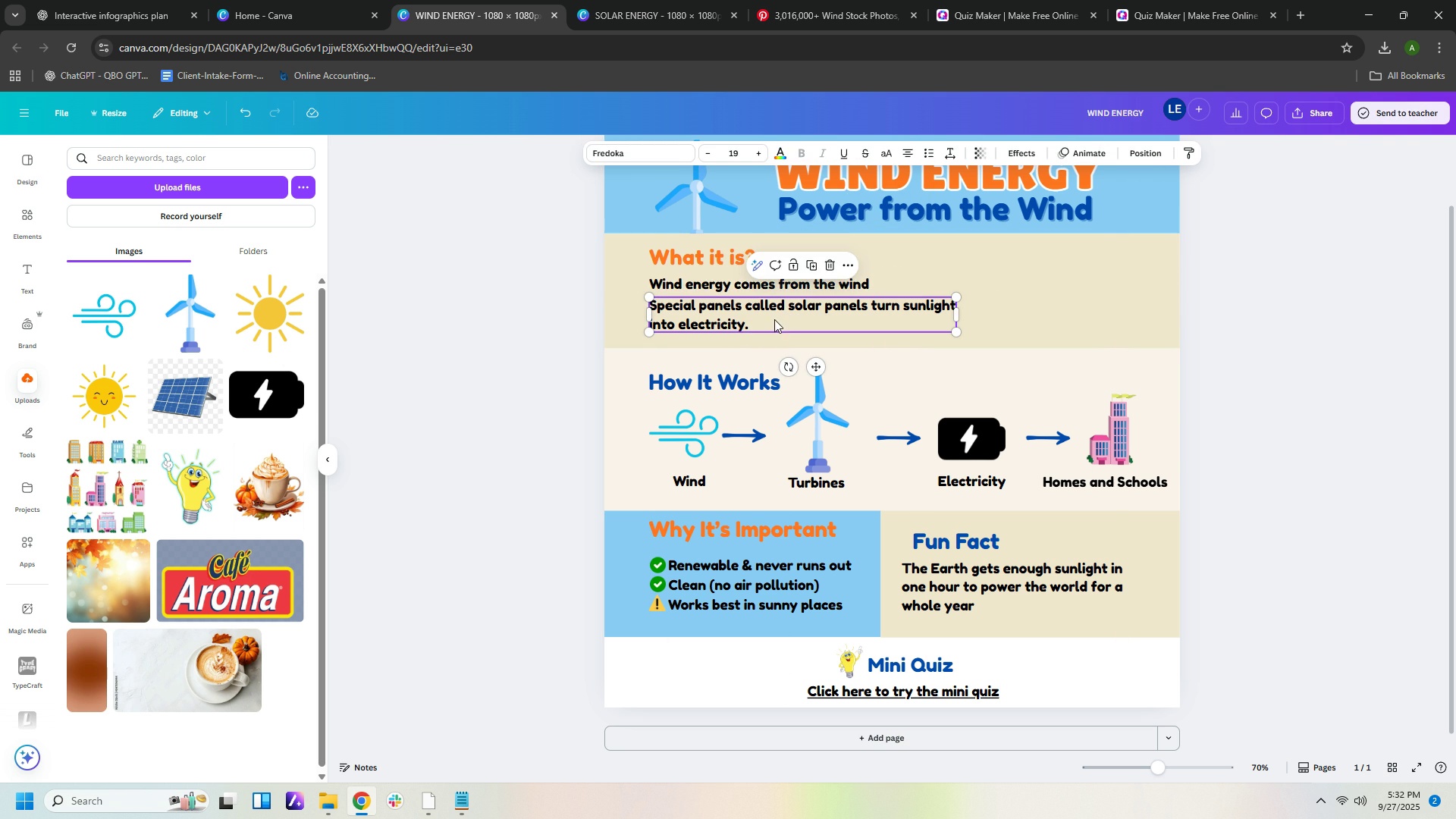 
left_click([105, 20])
 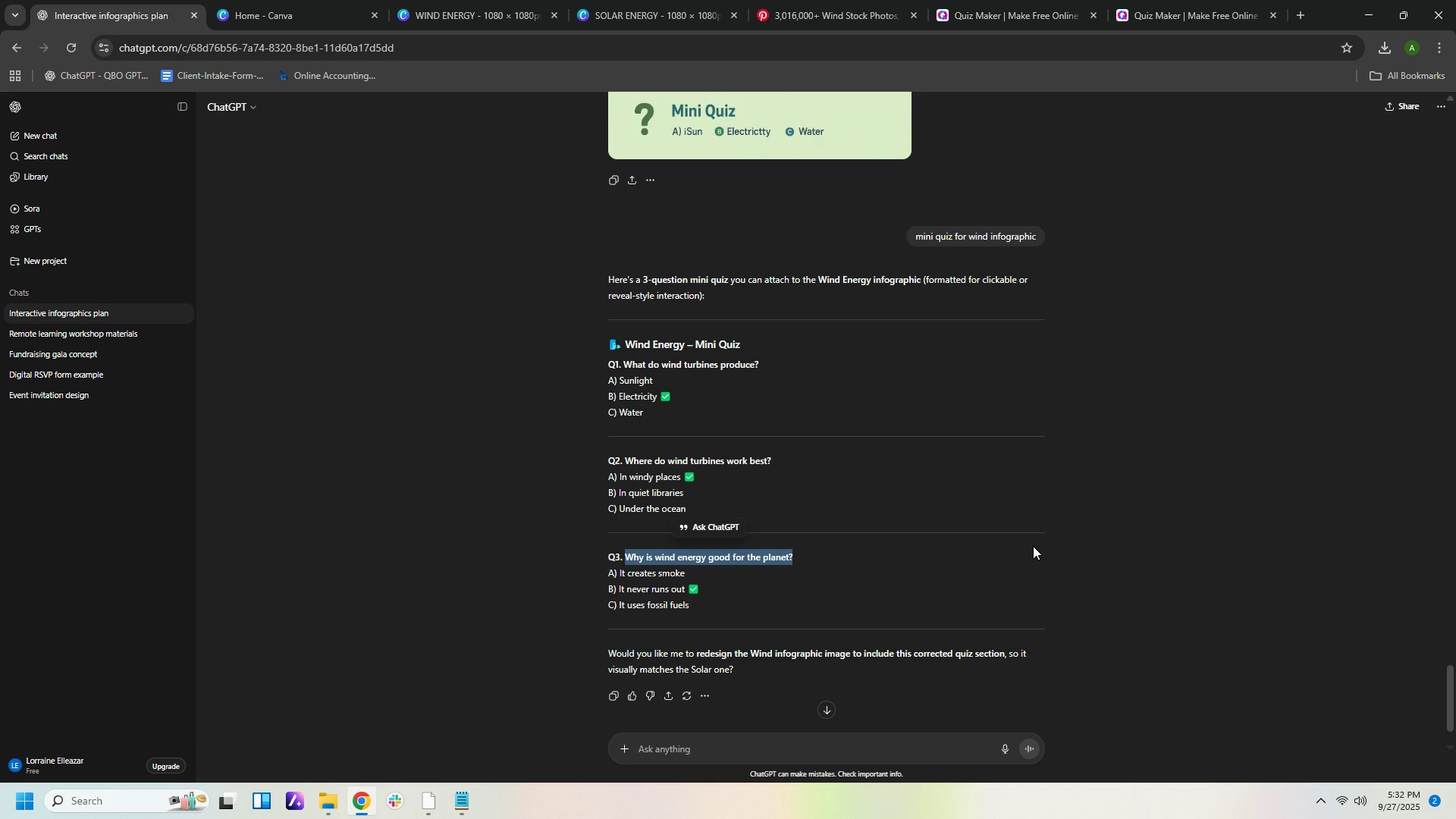 
scroll: coordinate [1033, 546], scroll_direction: up, amount: 6.0
 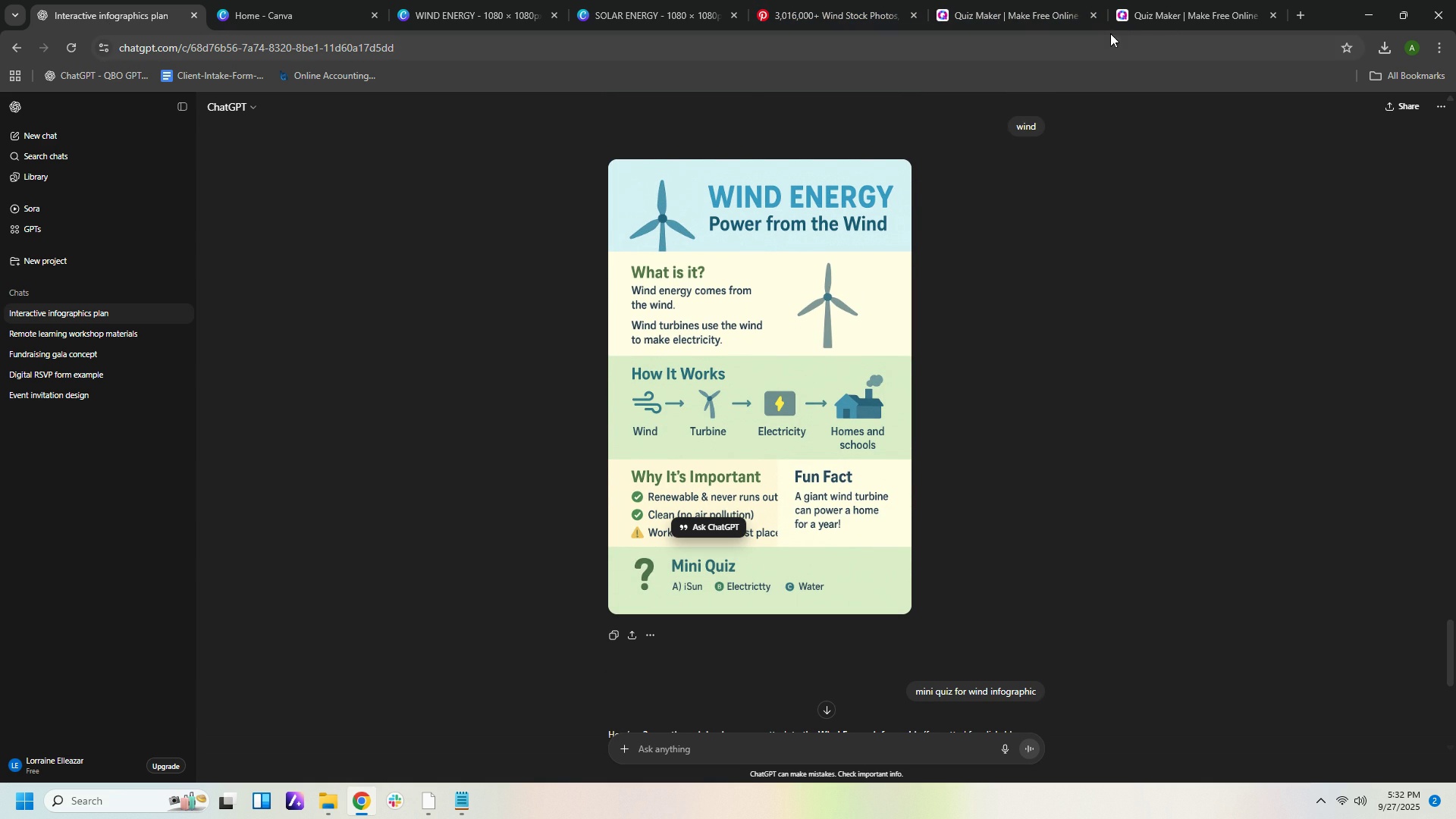 
wait(5.0)
 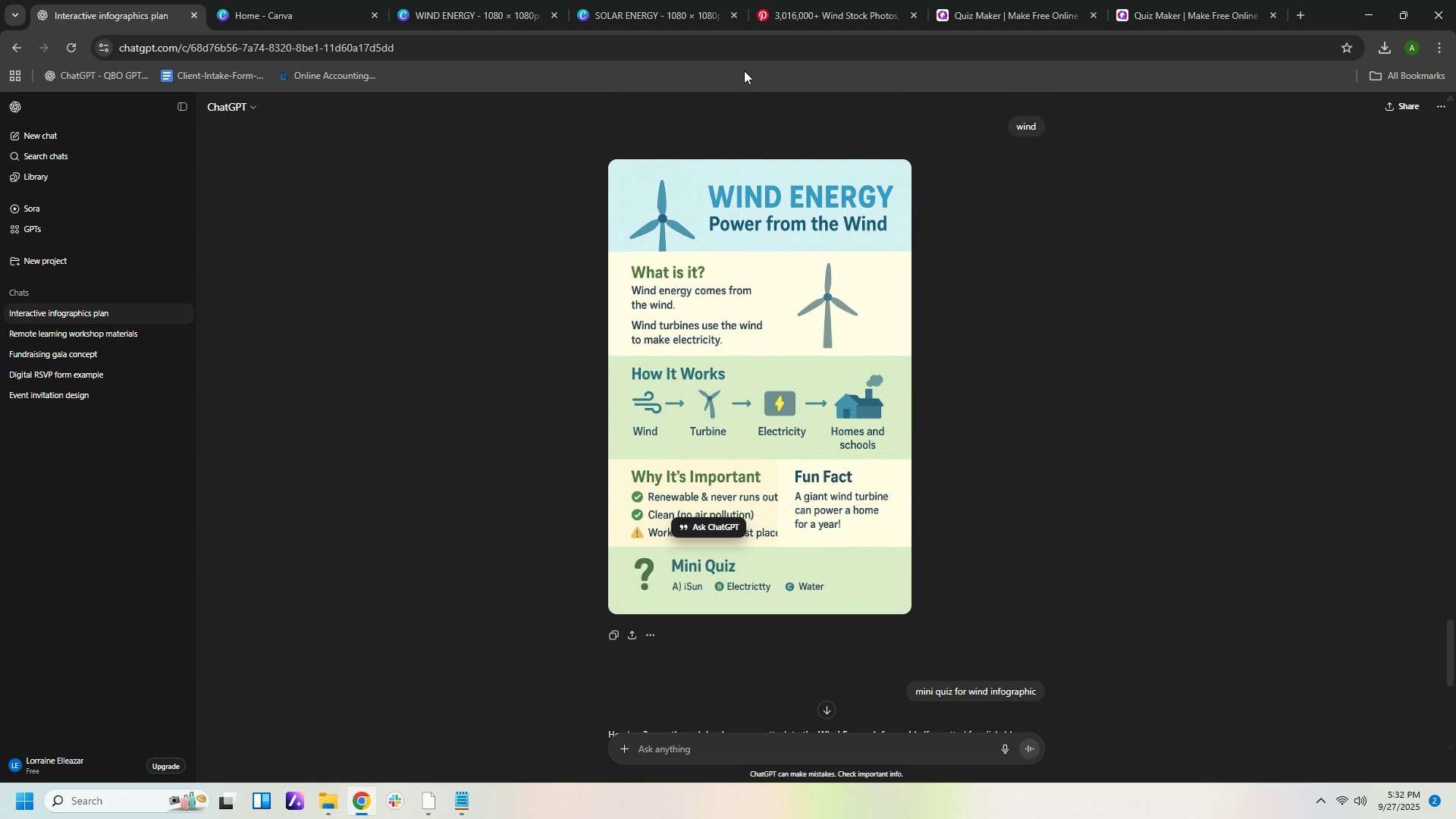 
left_click([526, 18])
 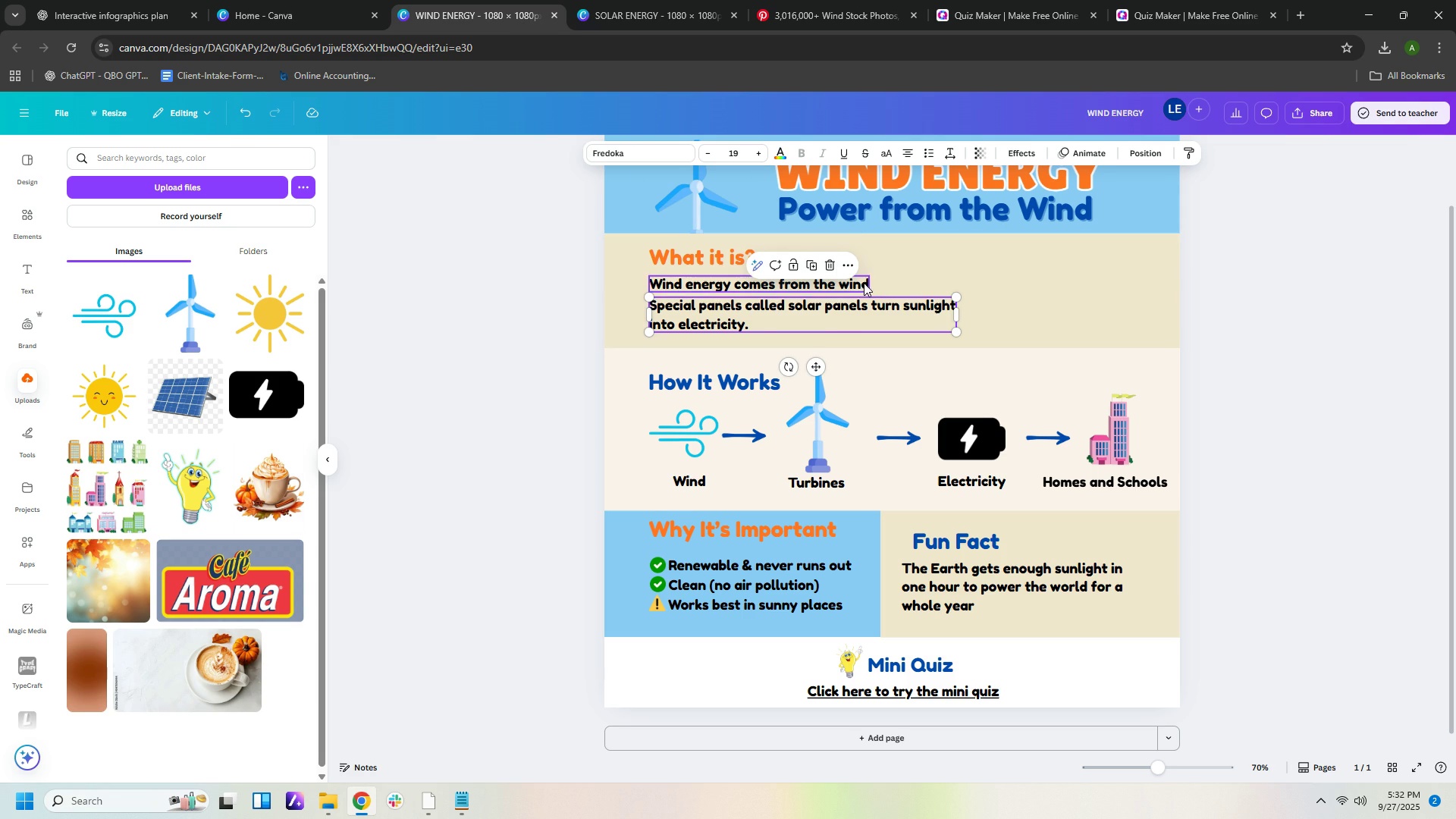 
double_click([863, 283])
 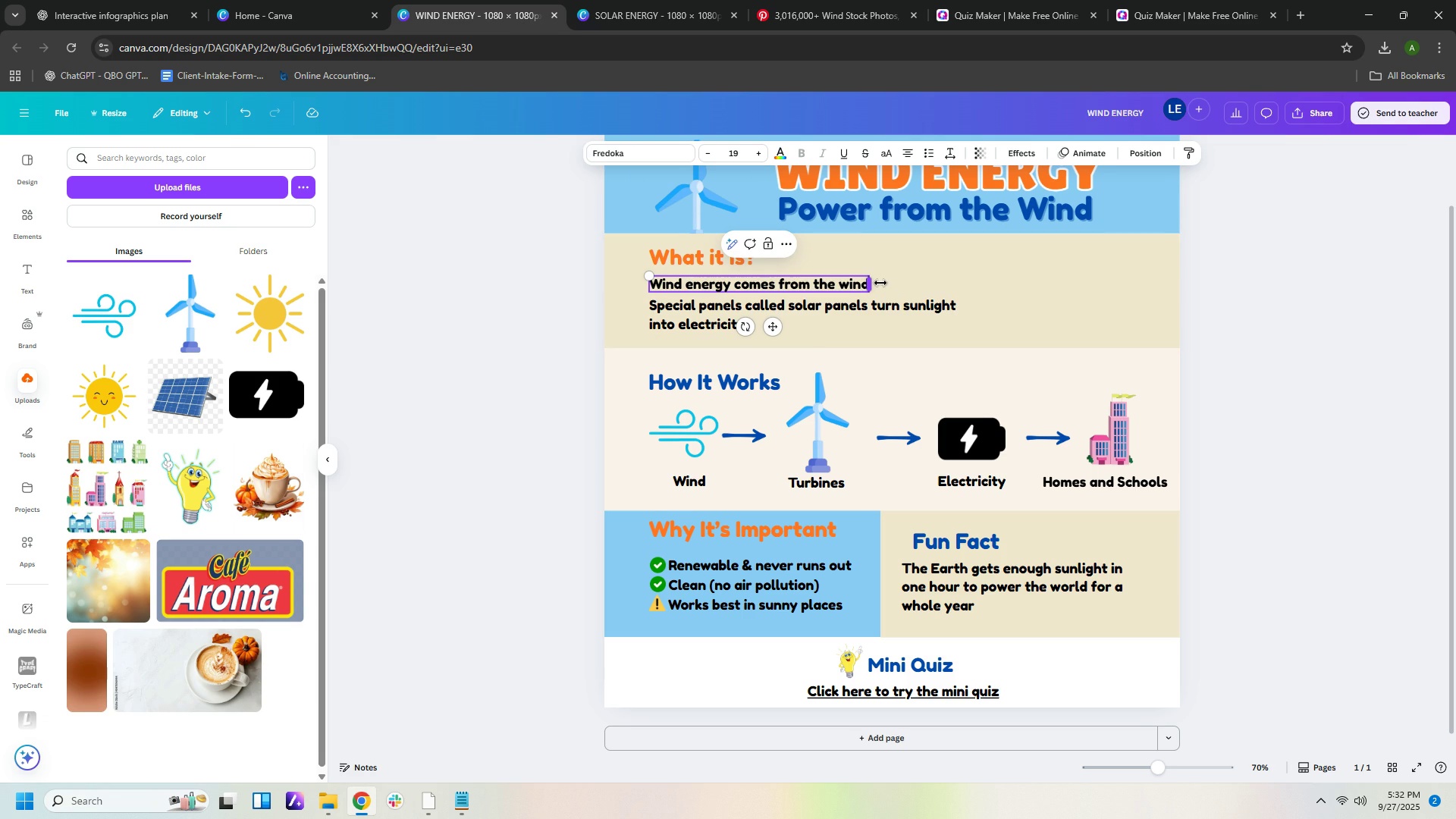 
key(ArrowRight)
 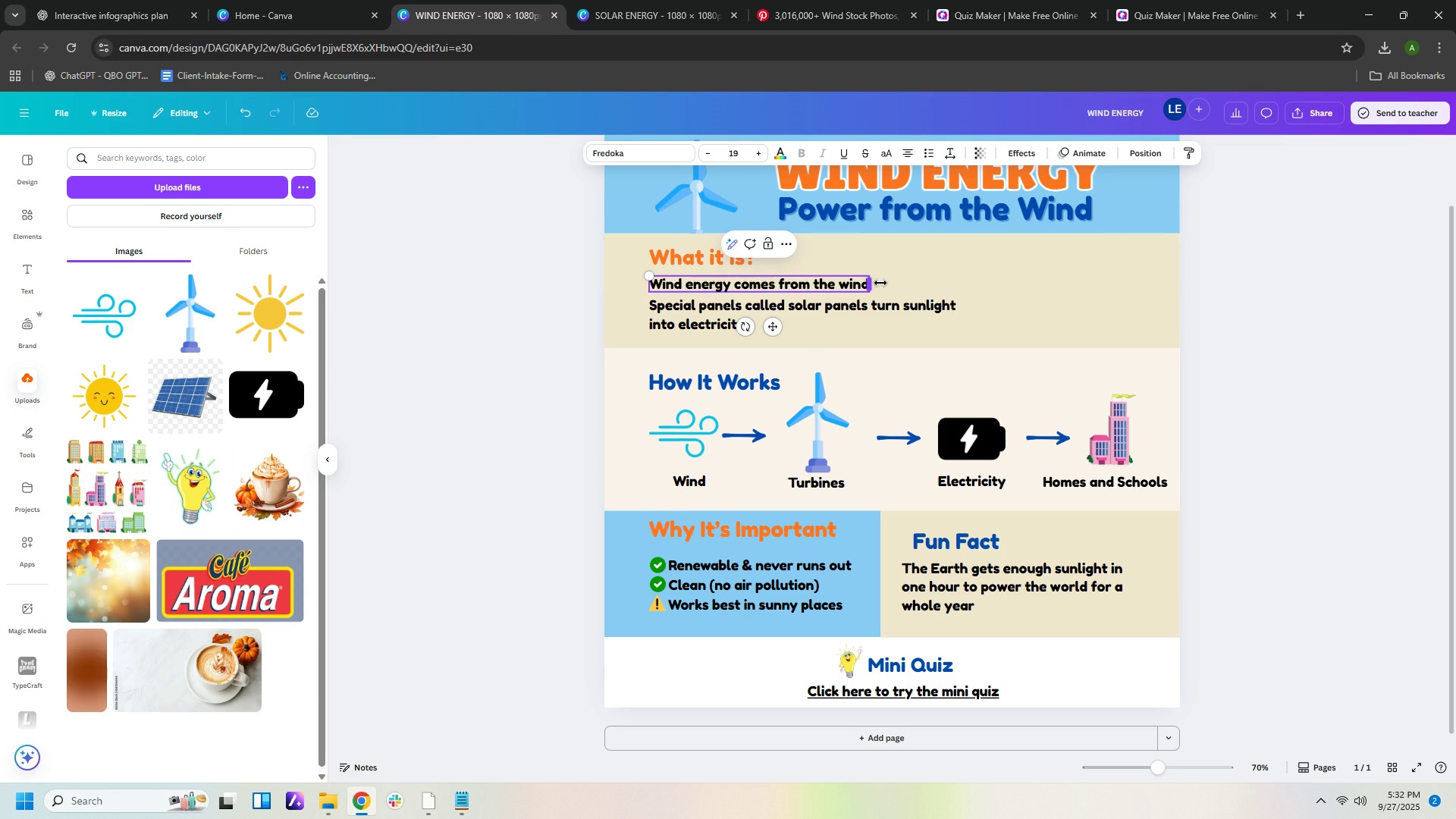 
key(Period)
 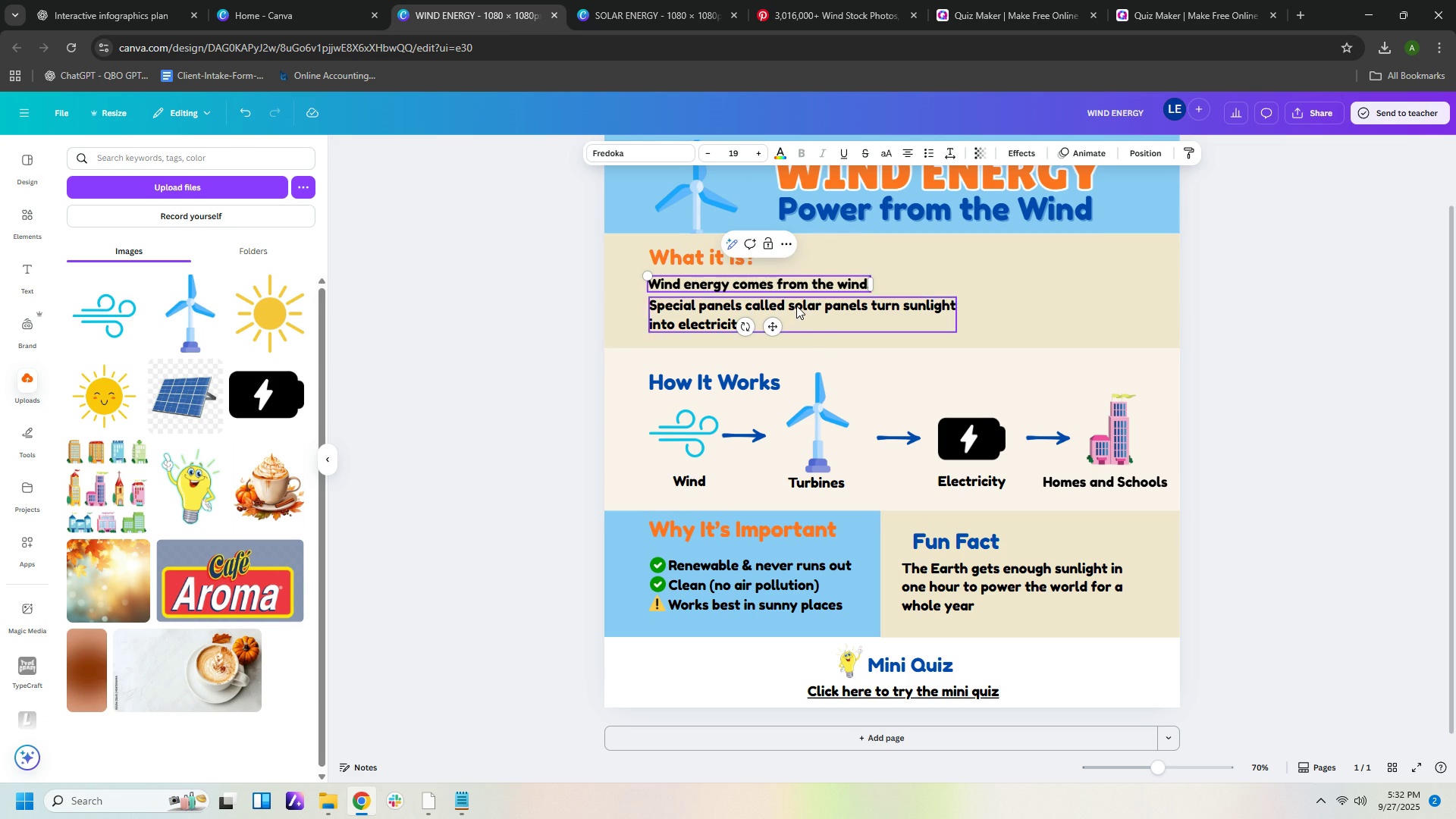 
double_click([796, 306])